 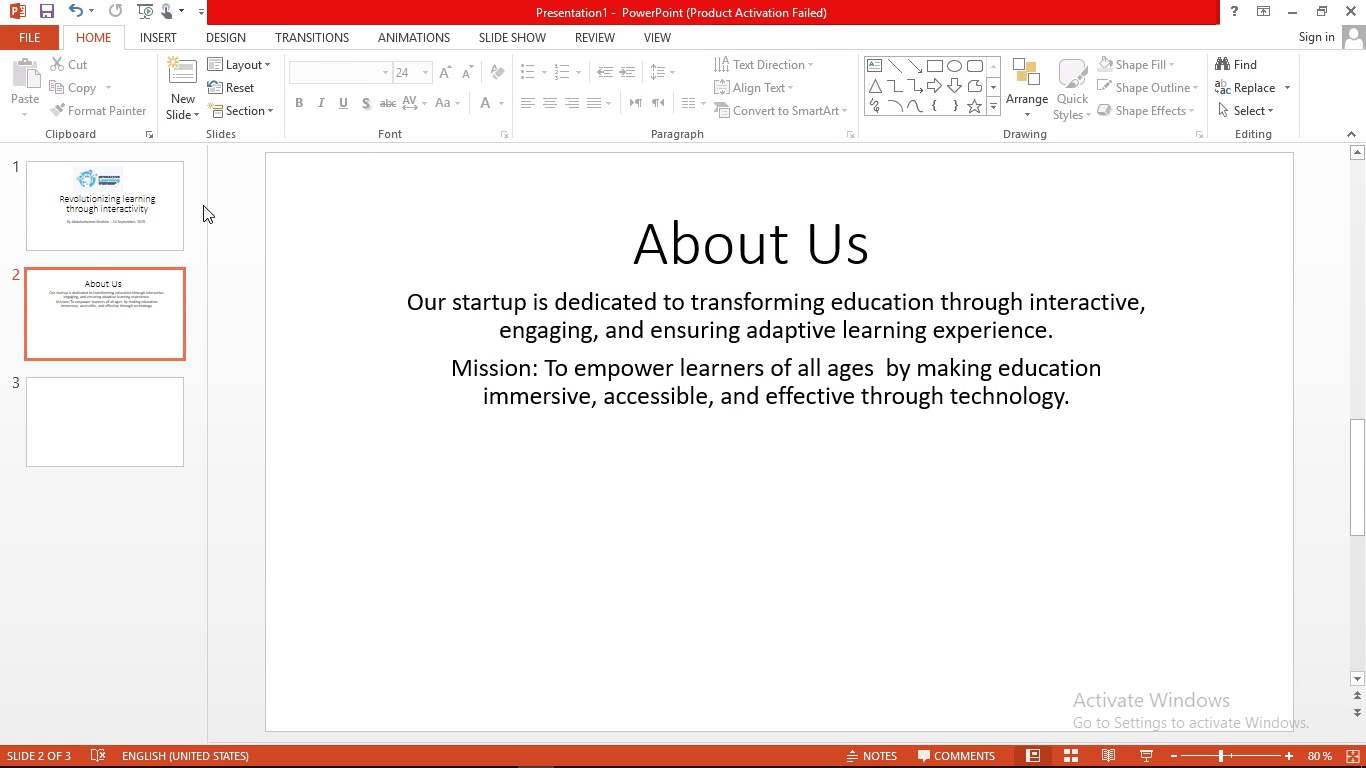 
left_click([166, 39])
 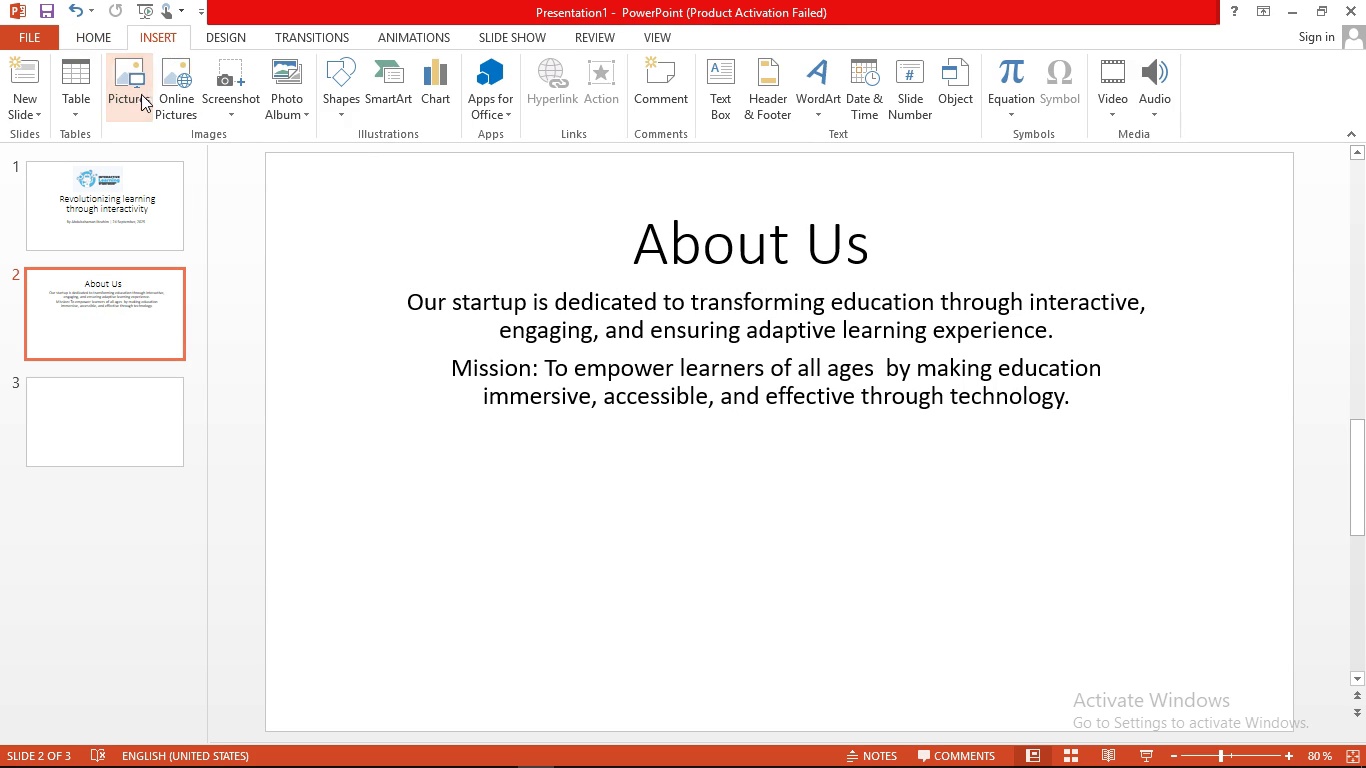 
left_click([137, 95])
 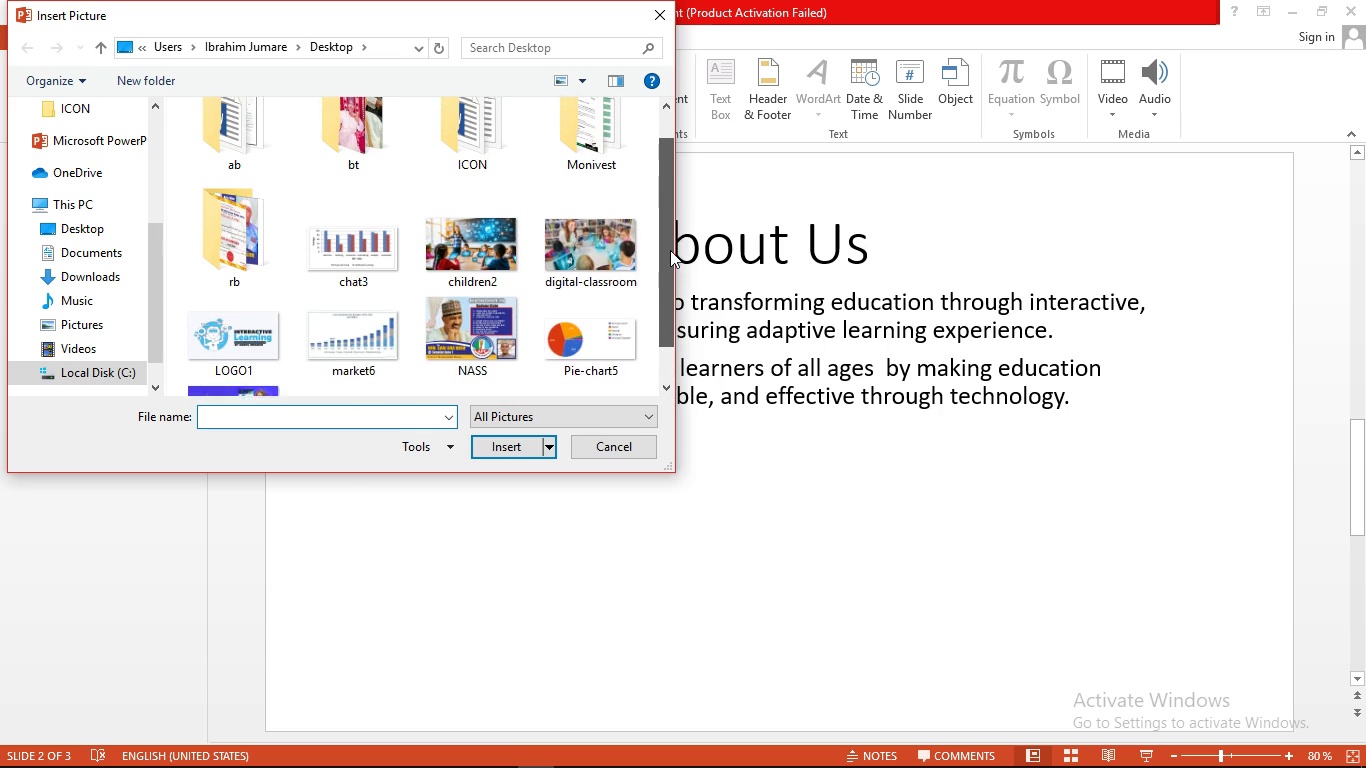 
wait(7.41)
 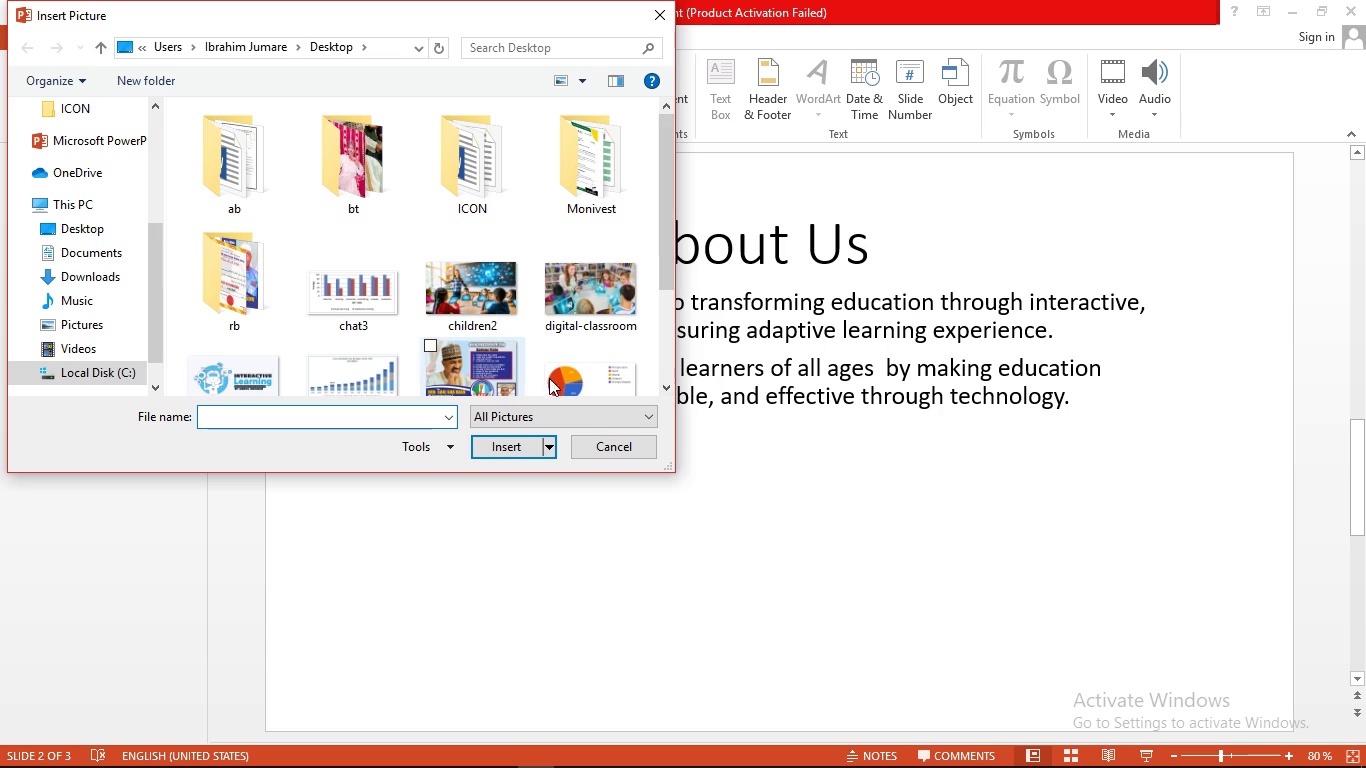 
left_click([443, 320])
 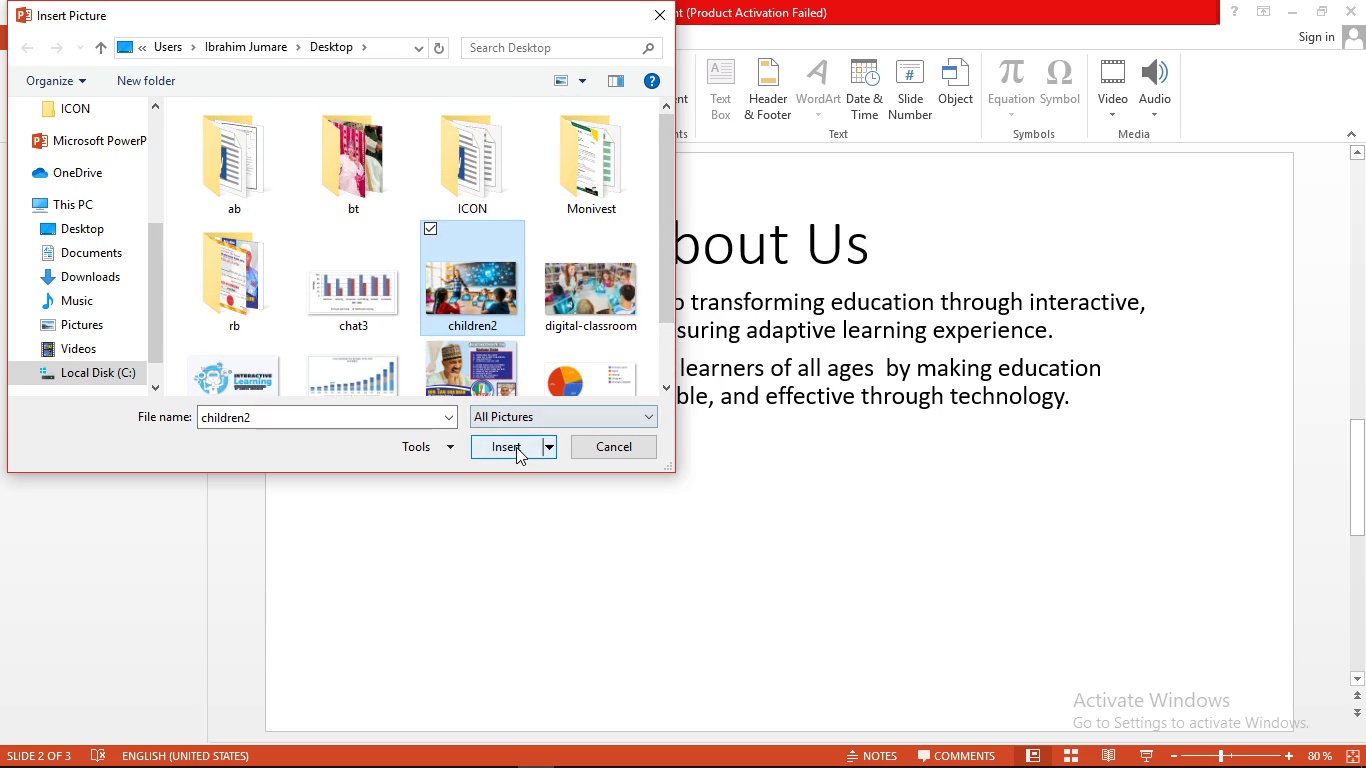 
left_click([516, 447])